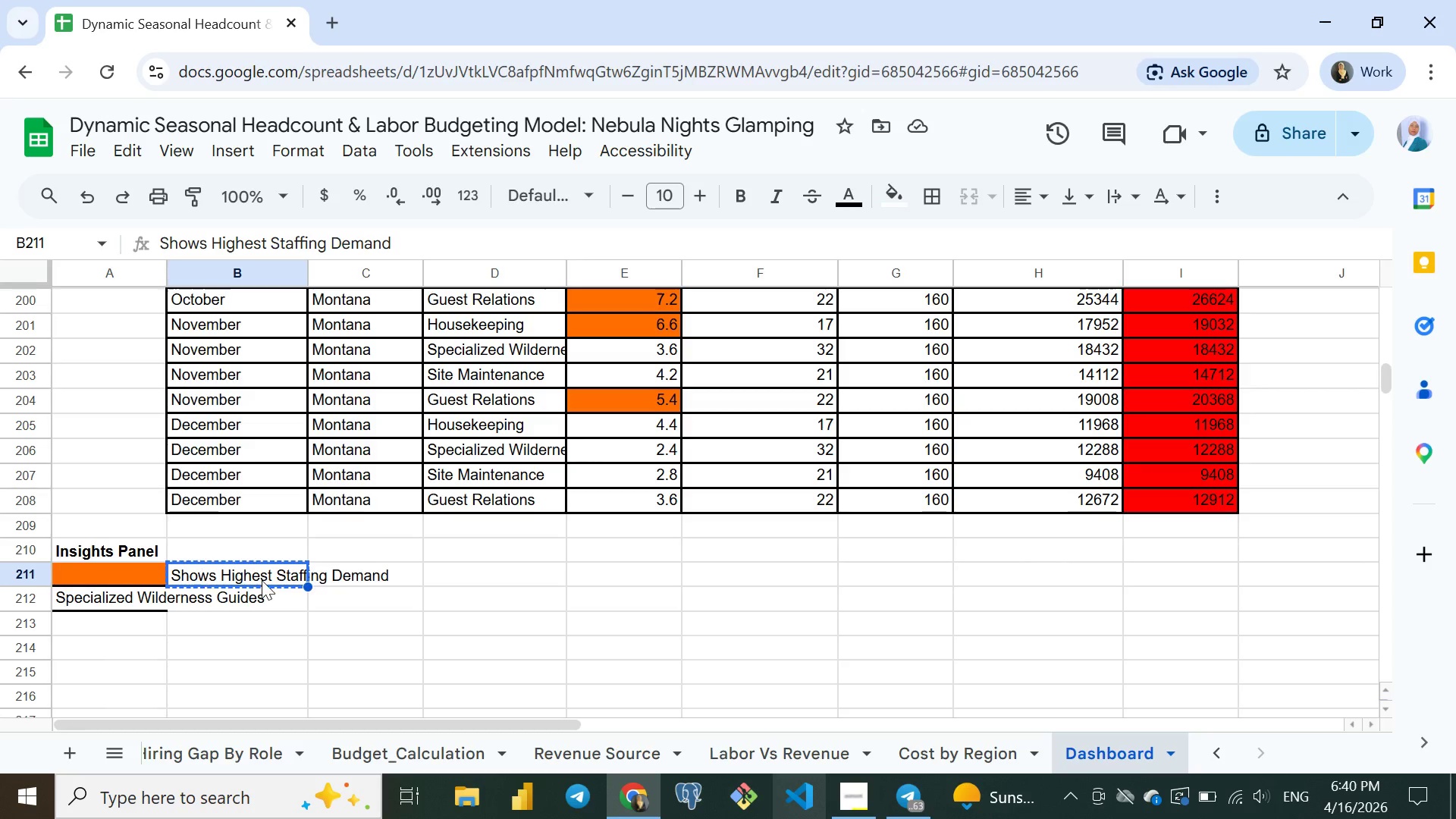 
key(Control+ControlLeft)
 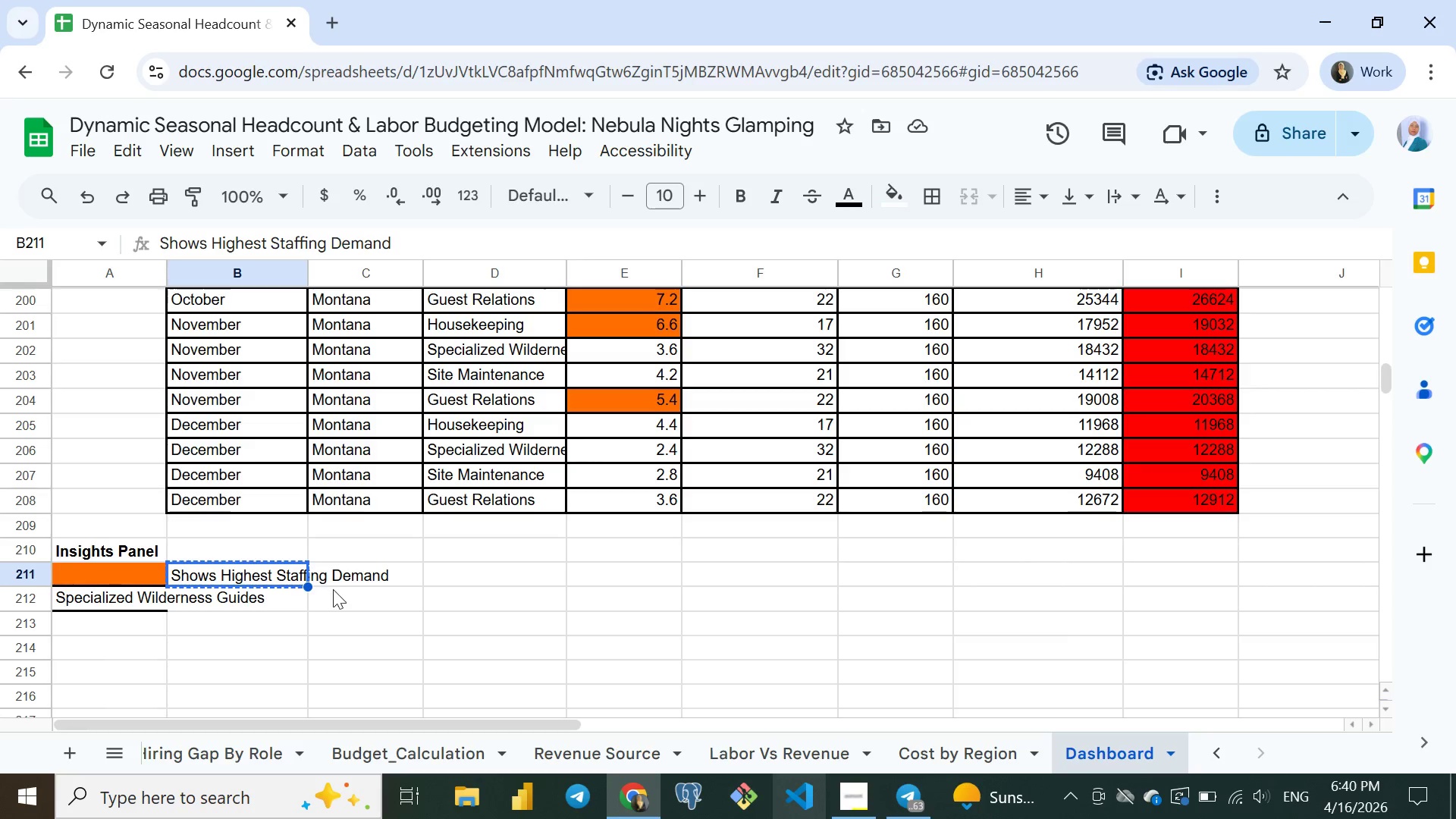 
key(Control+X)
 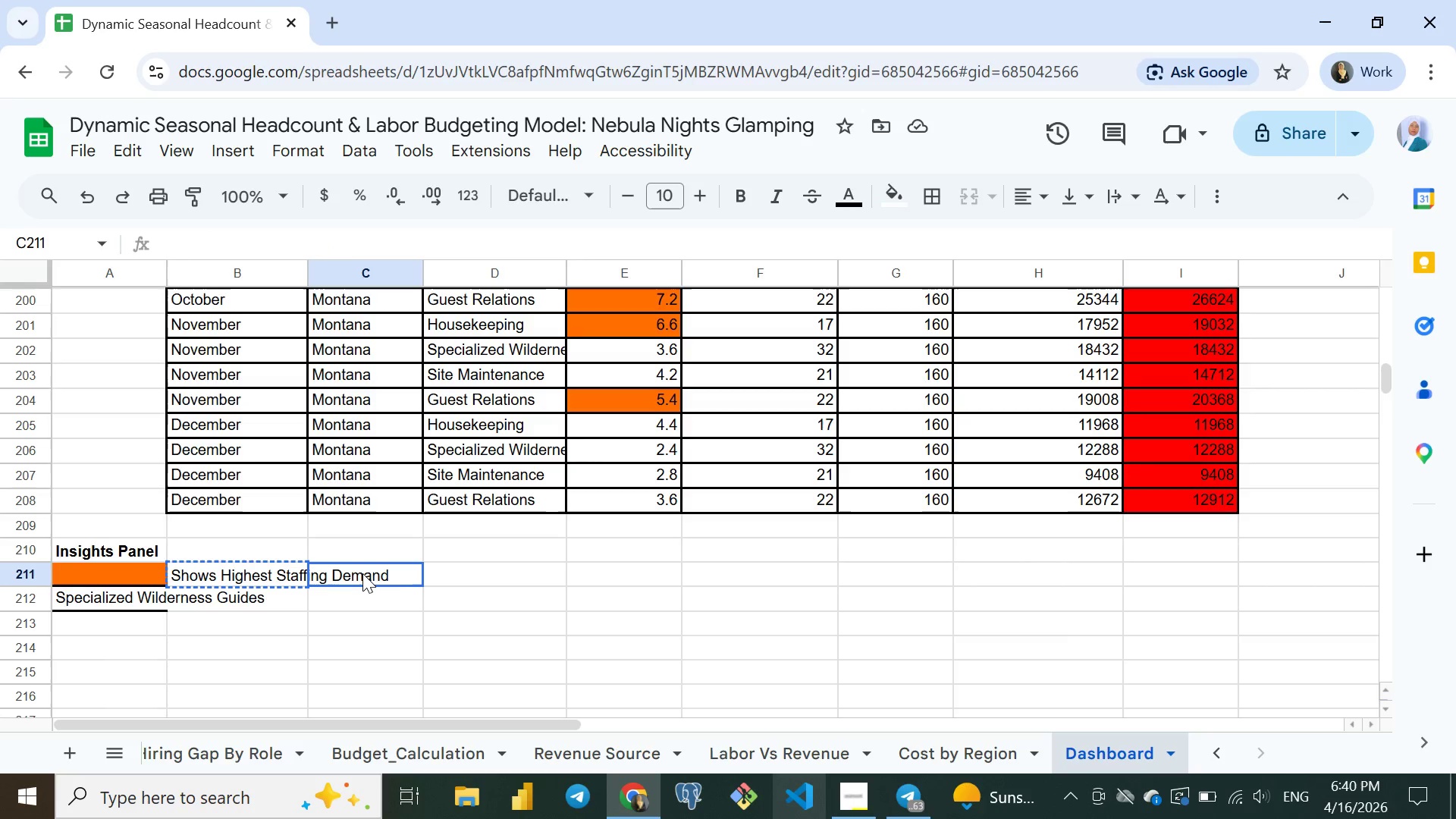 
left_click([362, 573])
 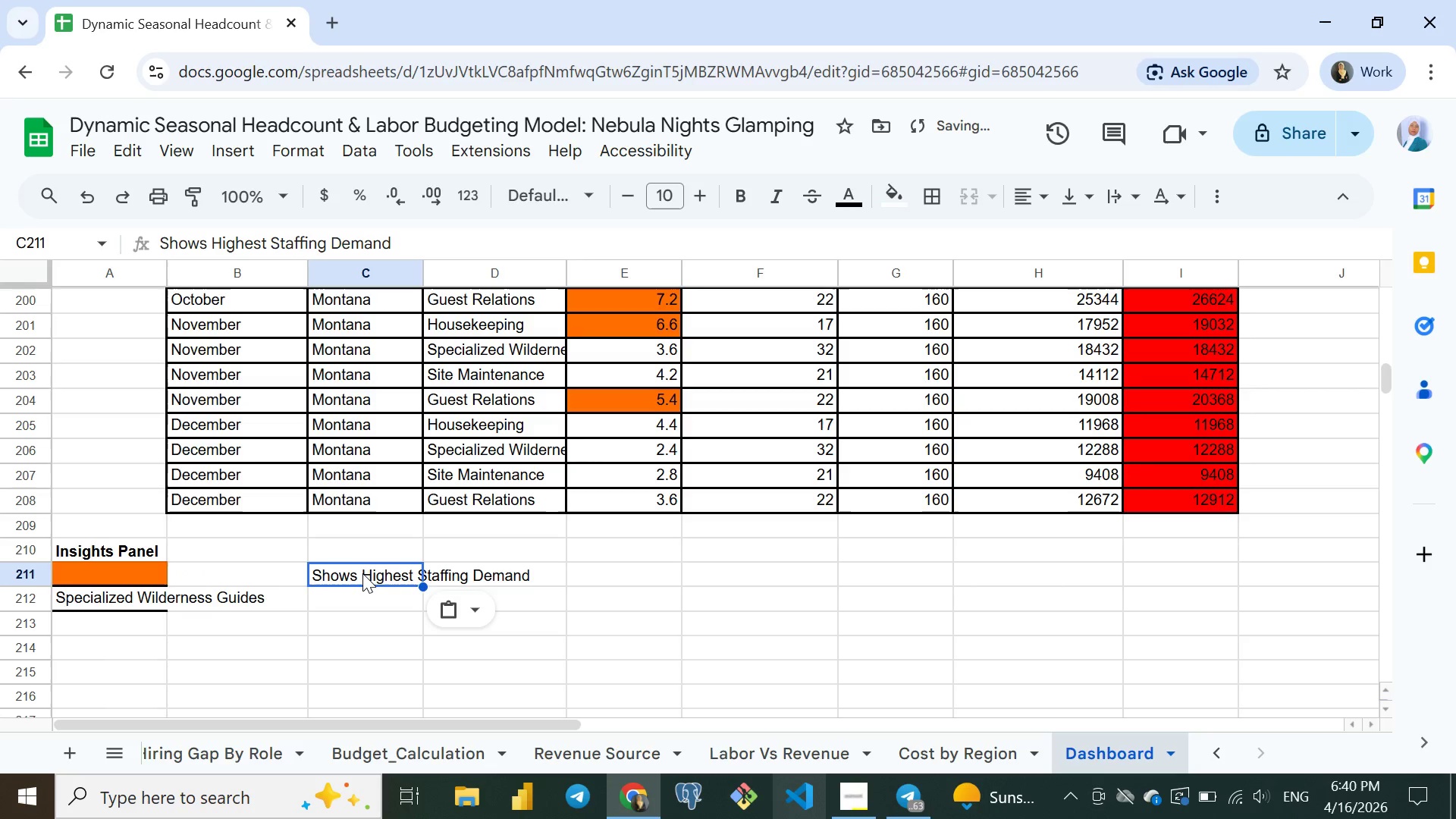 
key(Control+ControlLeft)
 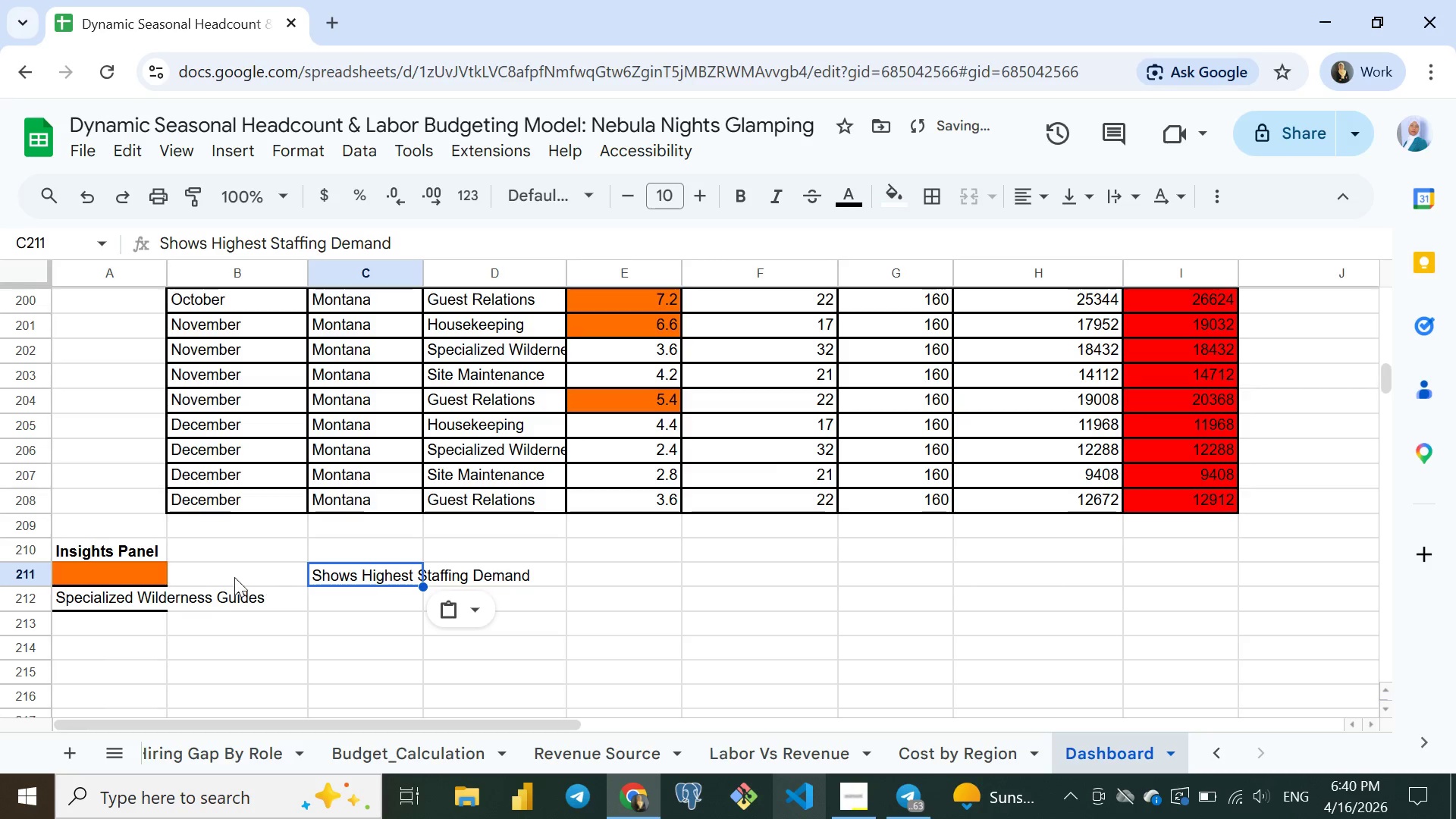 
key(Control+V)
 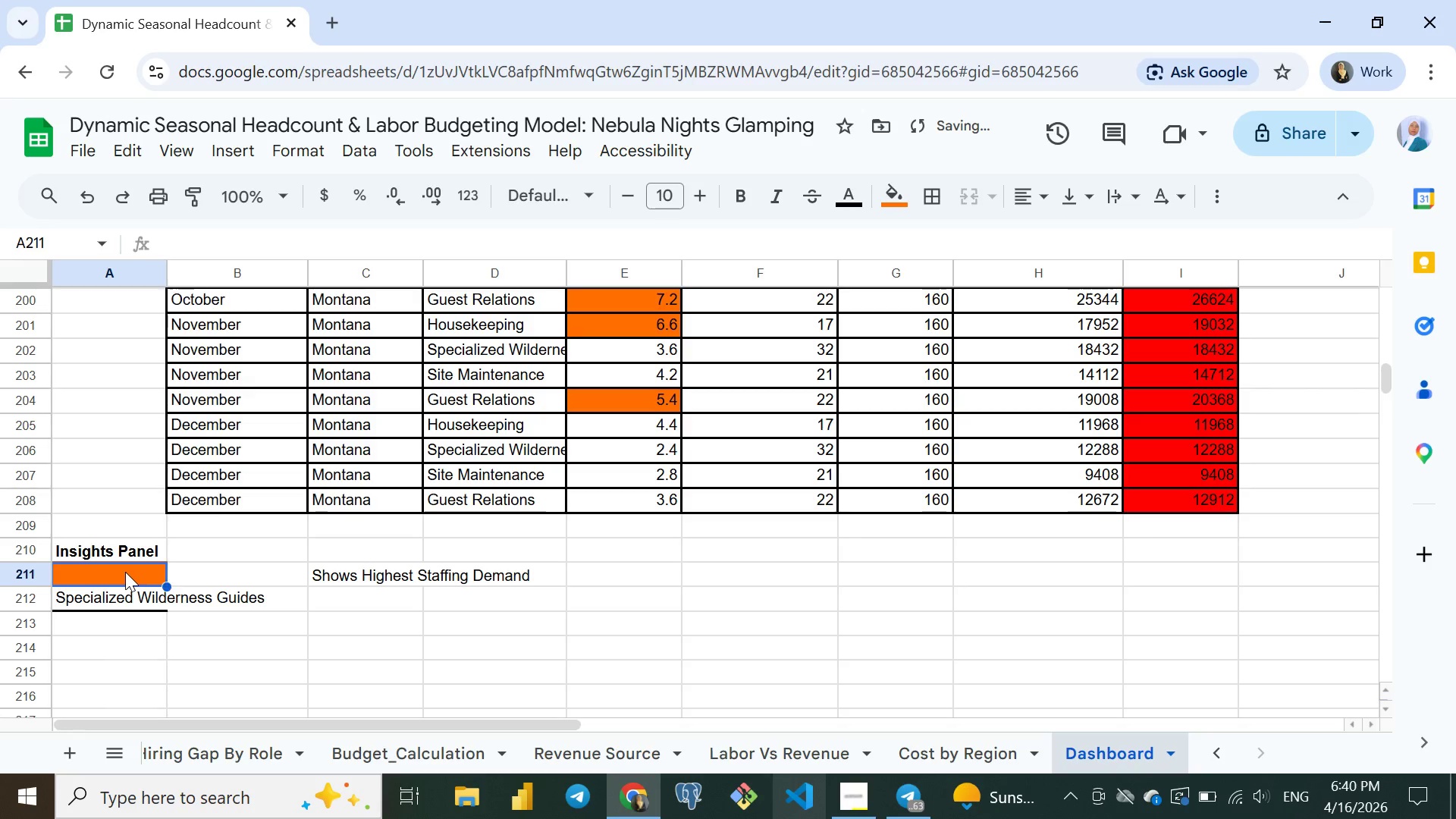 
left_click([125, 572])
 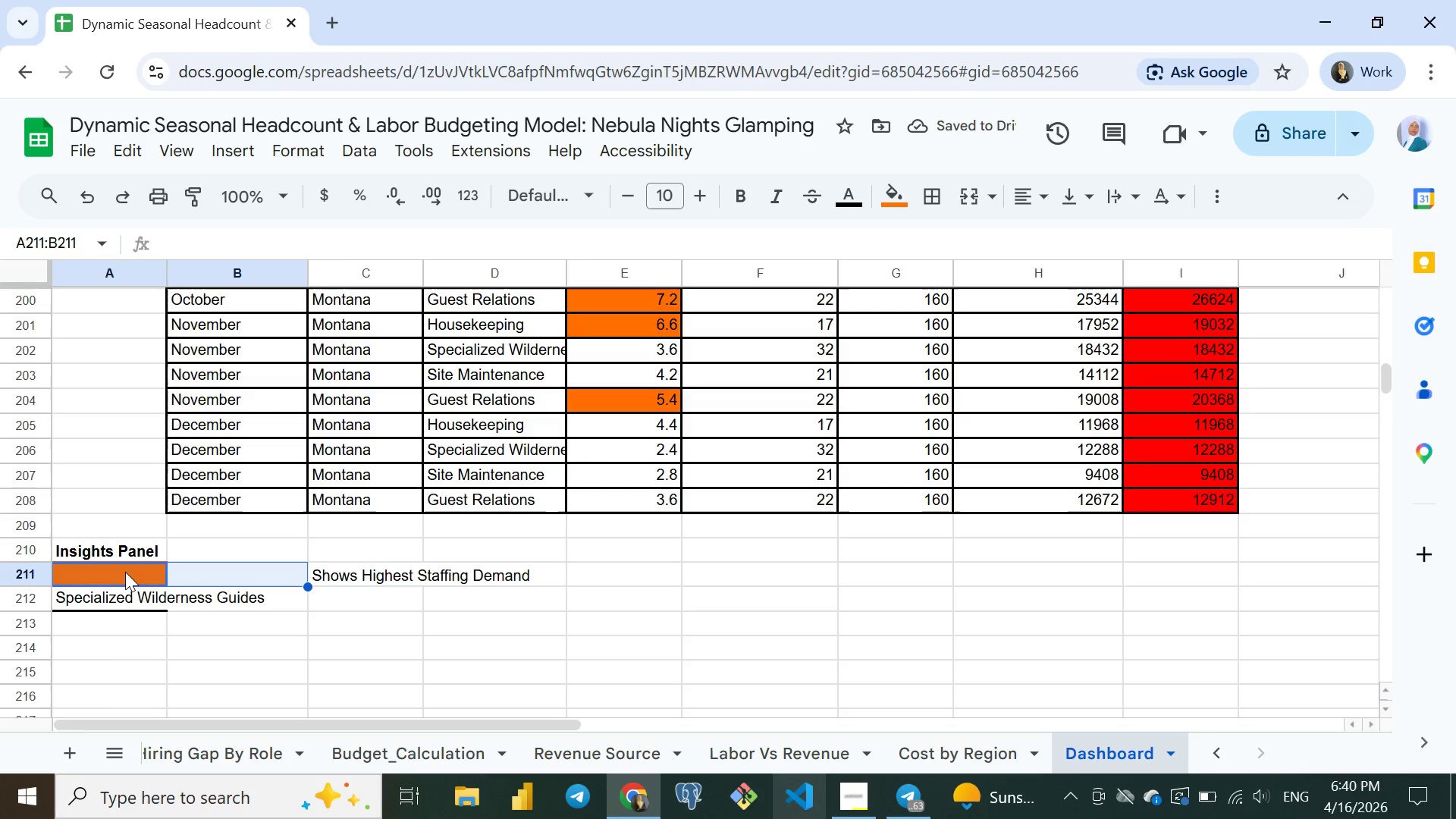 
key(Shift+ArrowRight)
 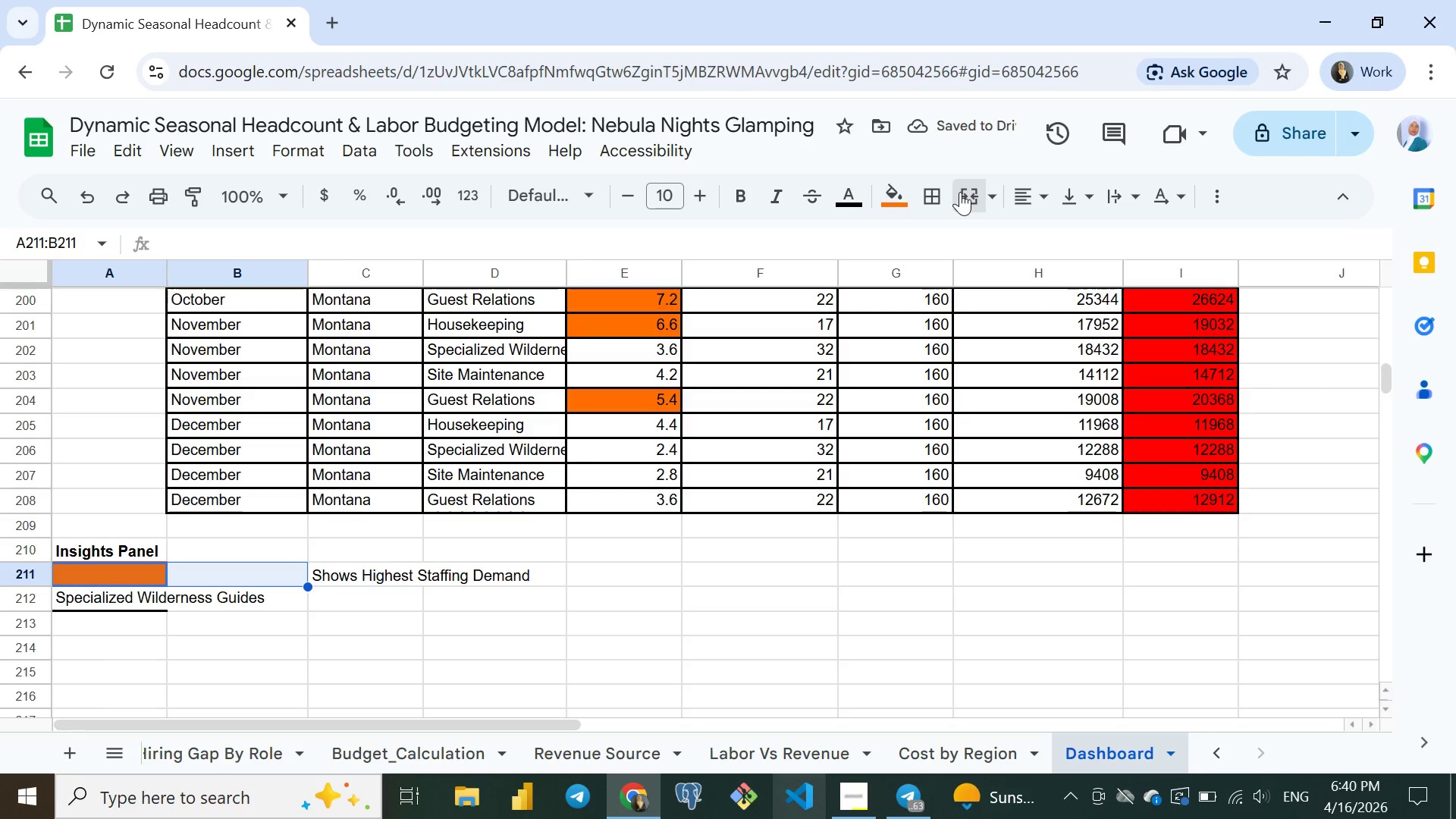 
left_click([960, 192])
 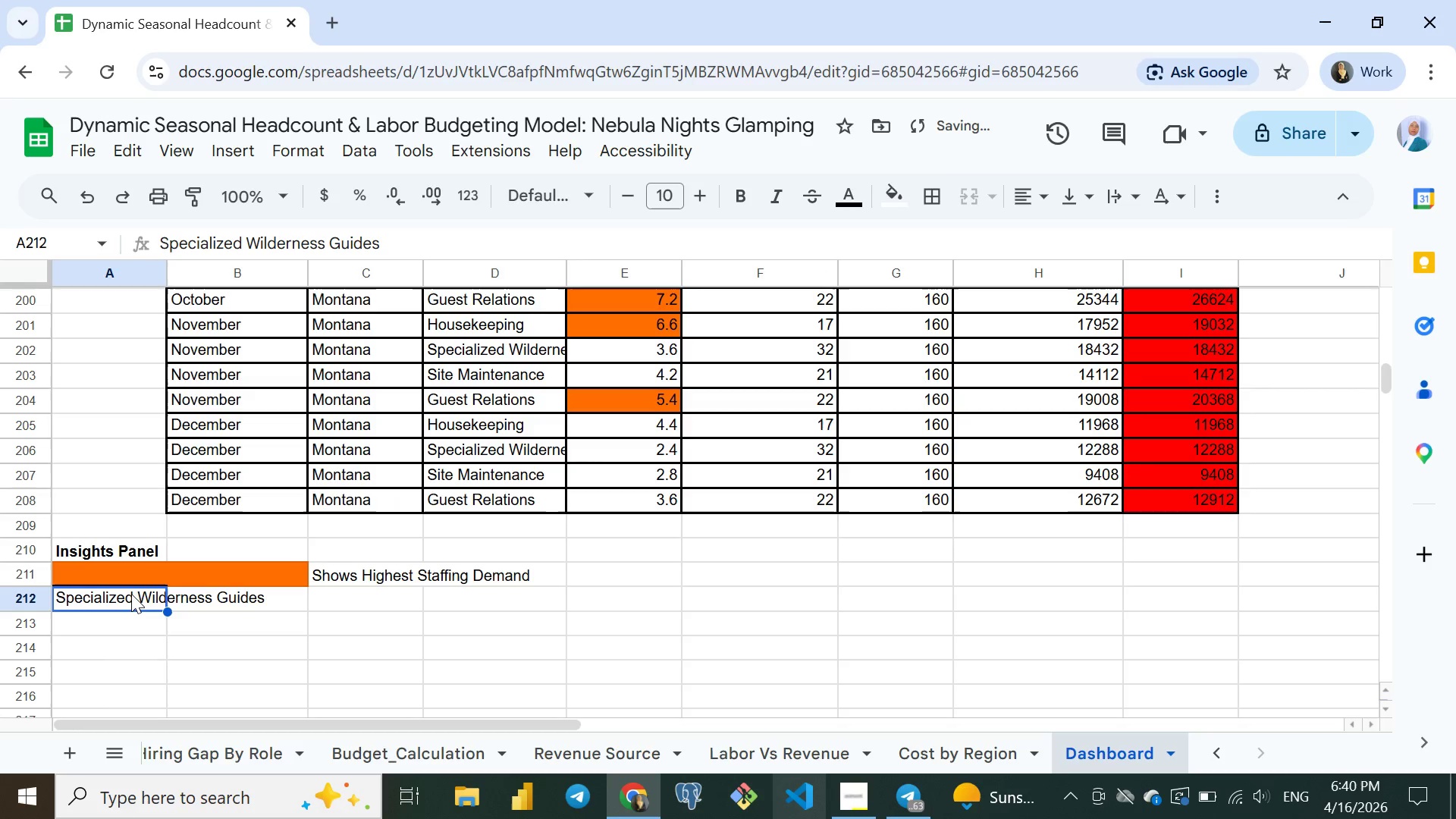 
left_click([131, 594])
 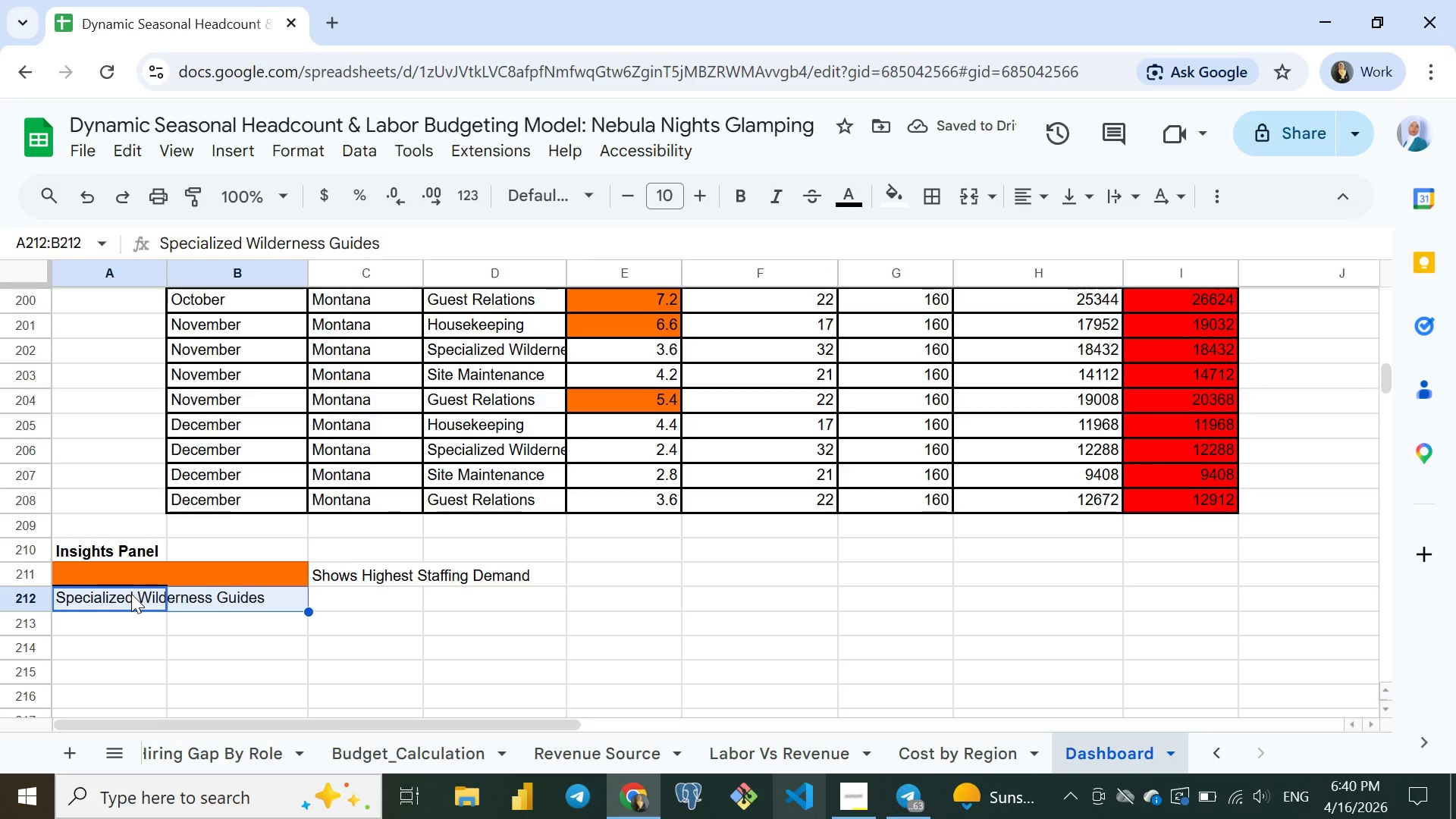 
key(Shift+ArrowRight)
 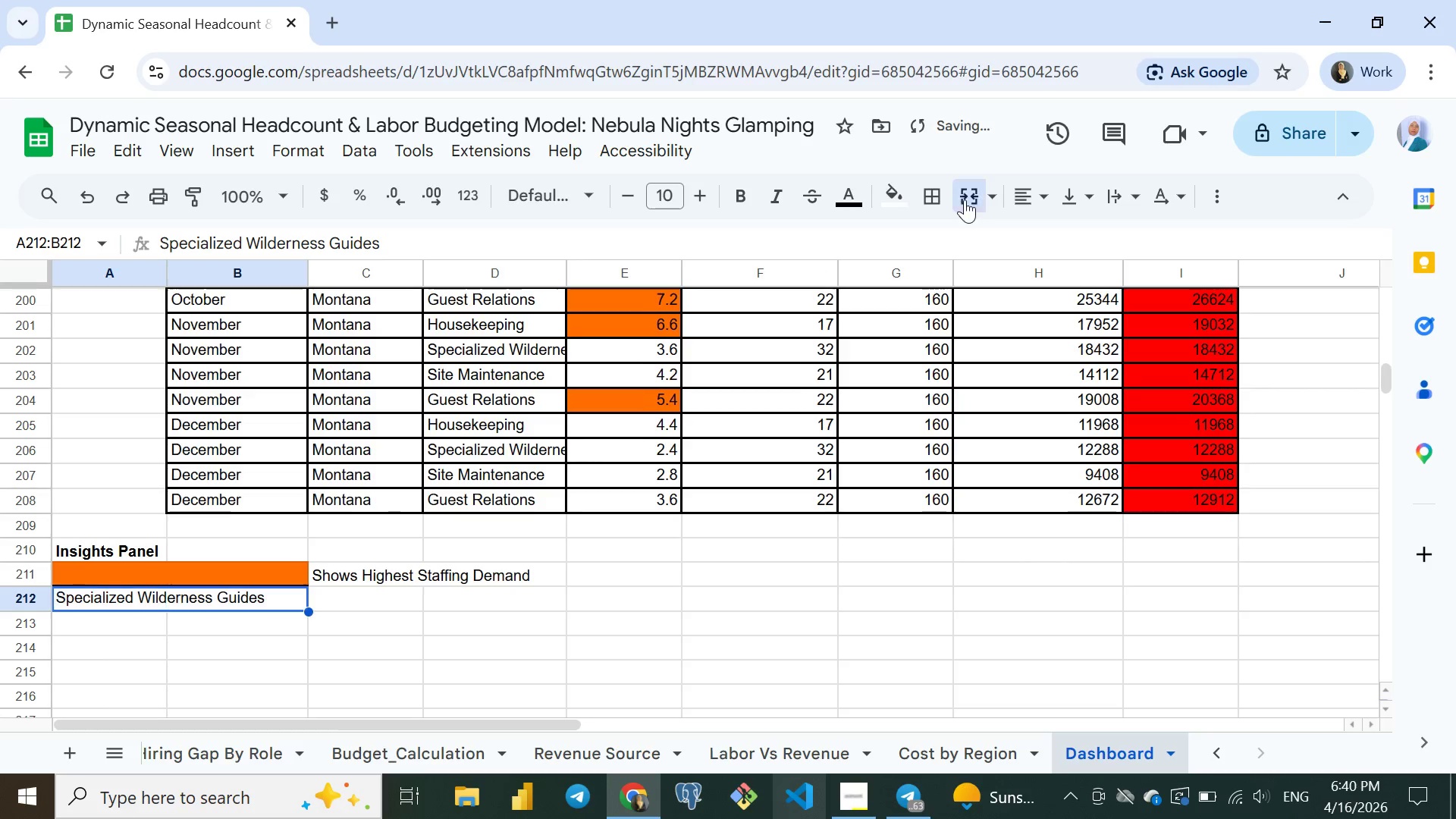 
left_click([965, 199])
 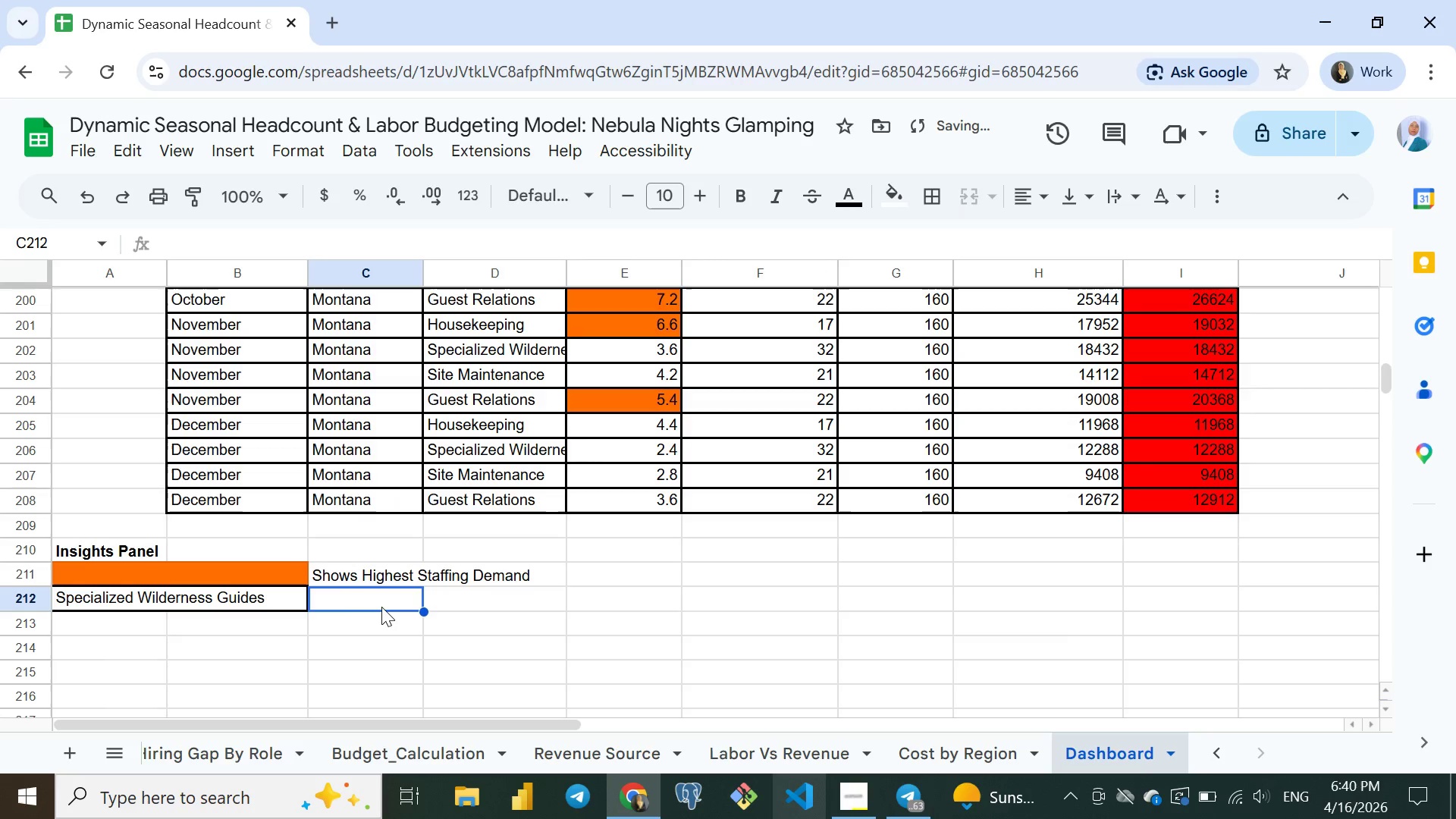 
left_click([381, 607])
 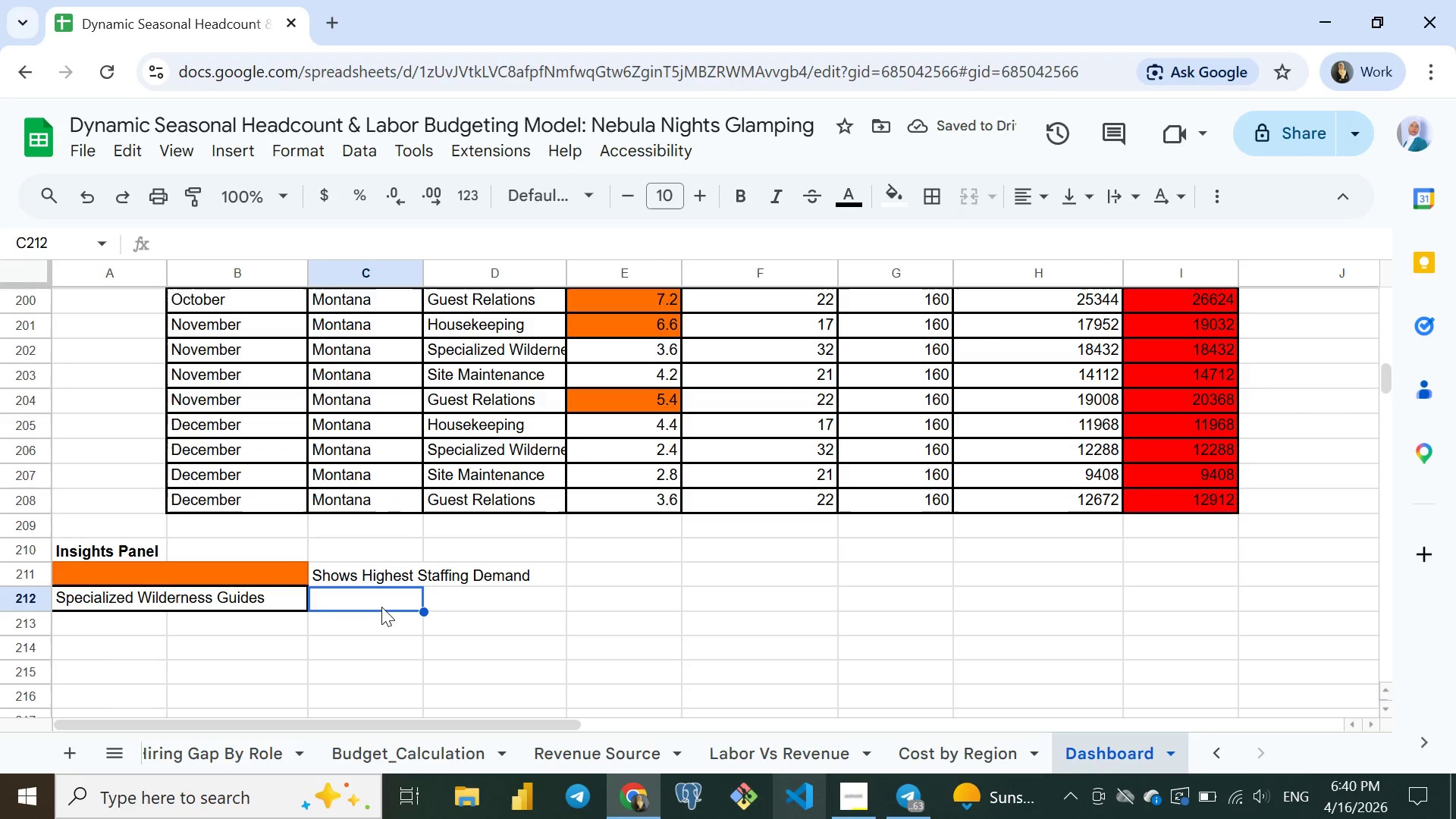 
type(Drive Pe)
key(Backspace)
type(eak Recu)
 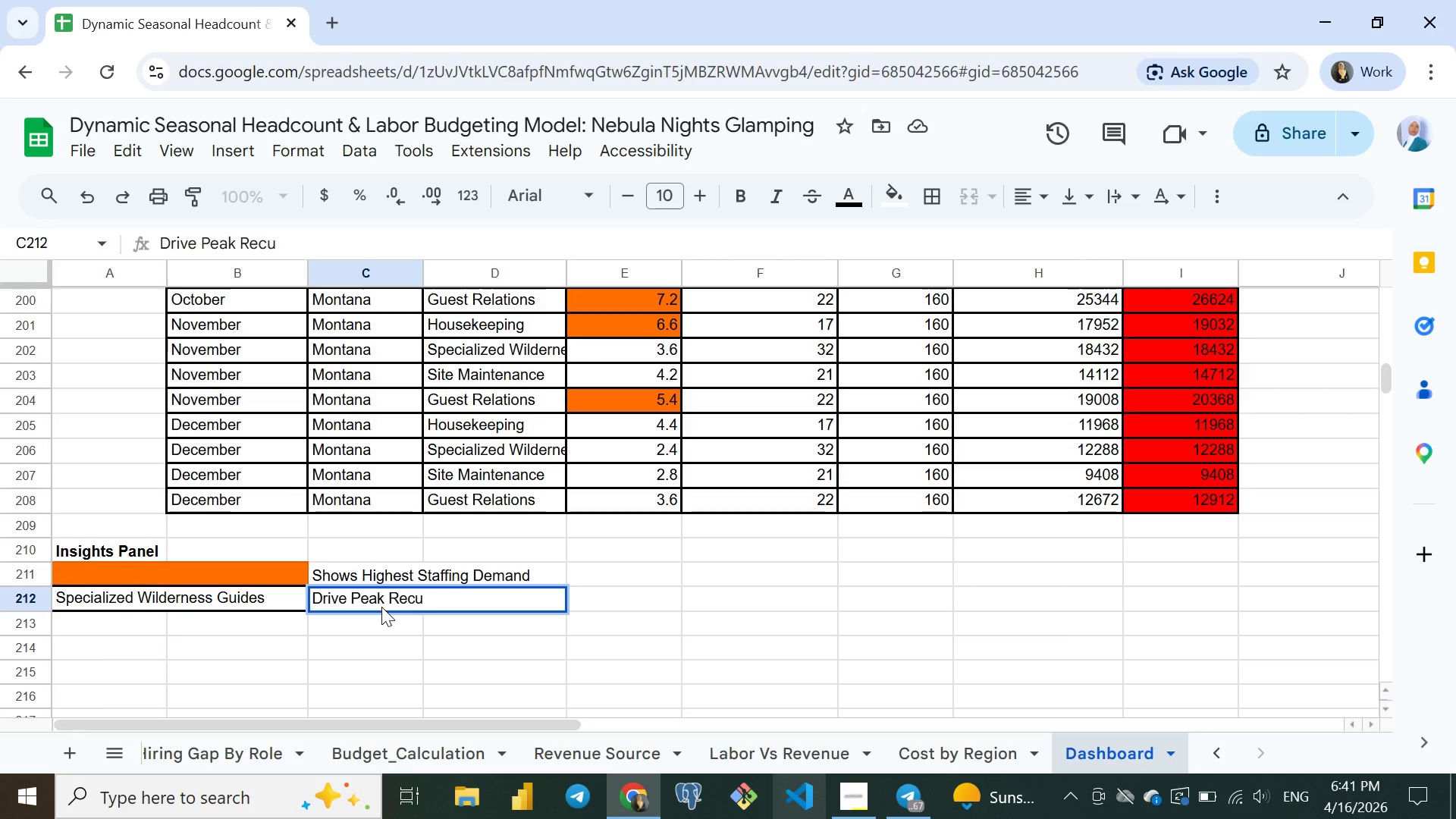 
key(Backspace)
type(rument costs in summer months)
 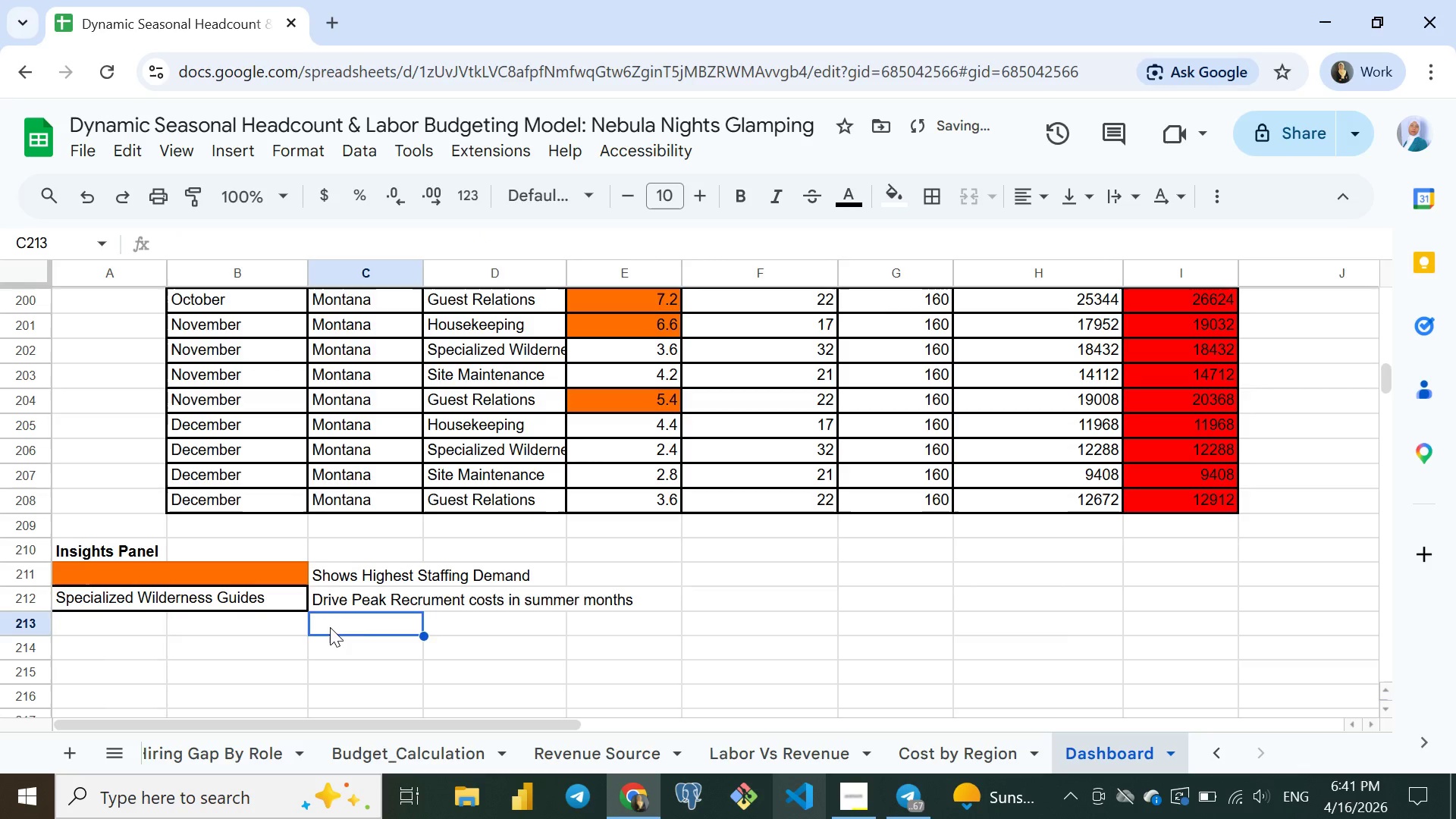 
left_click([330, 627])
 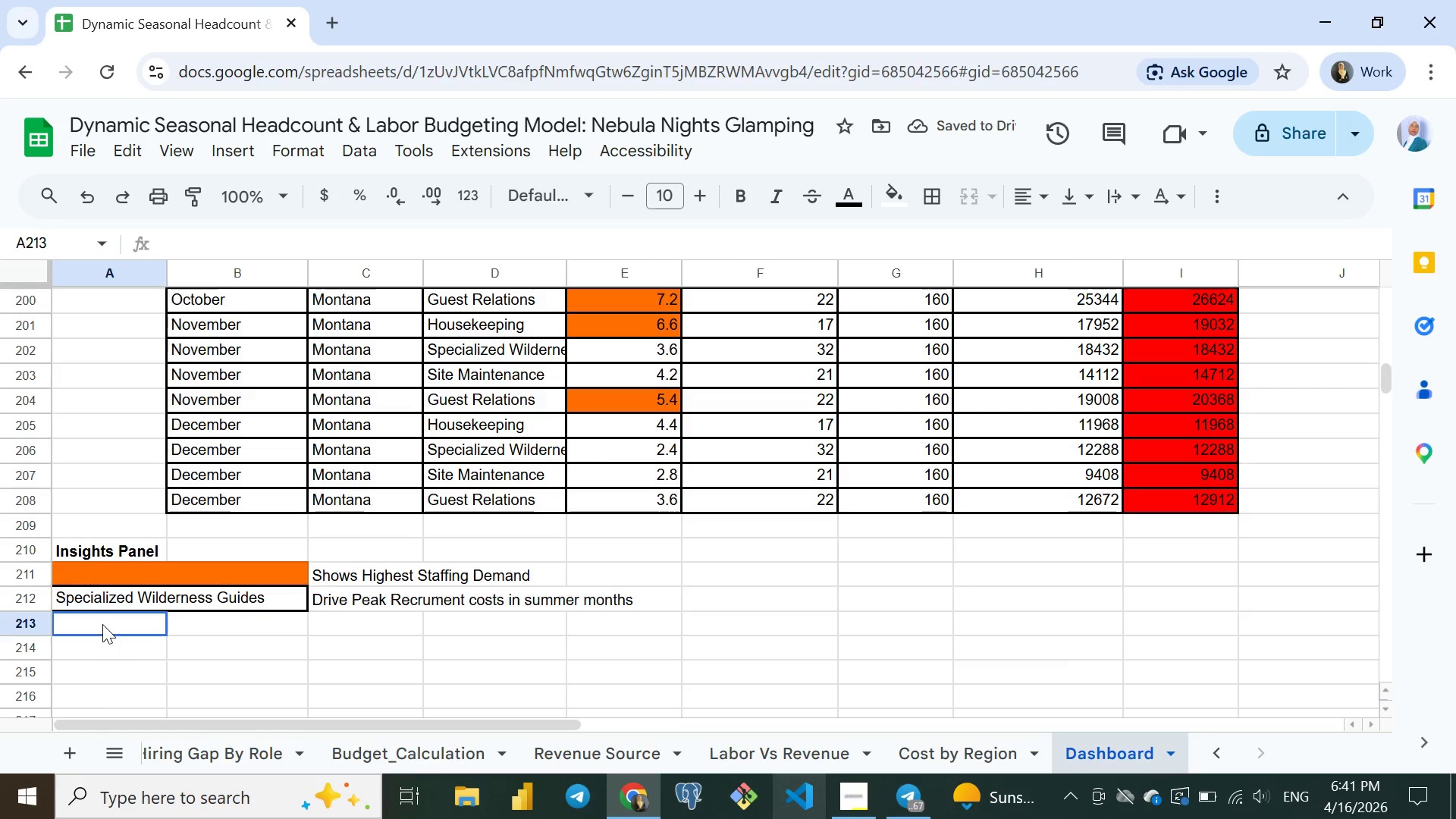 
left_click([102, 624])
 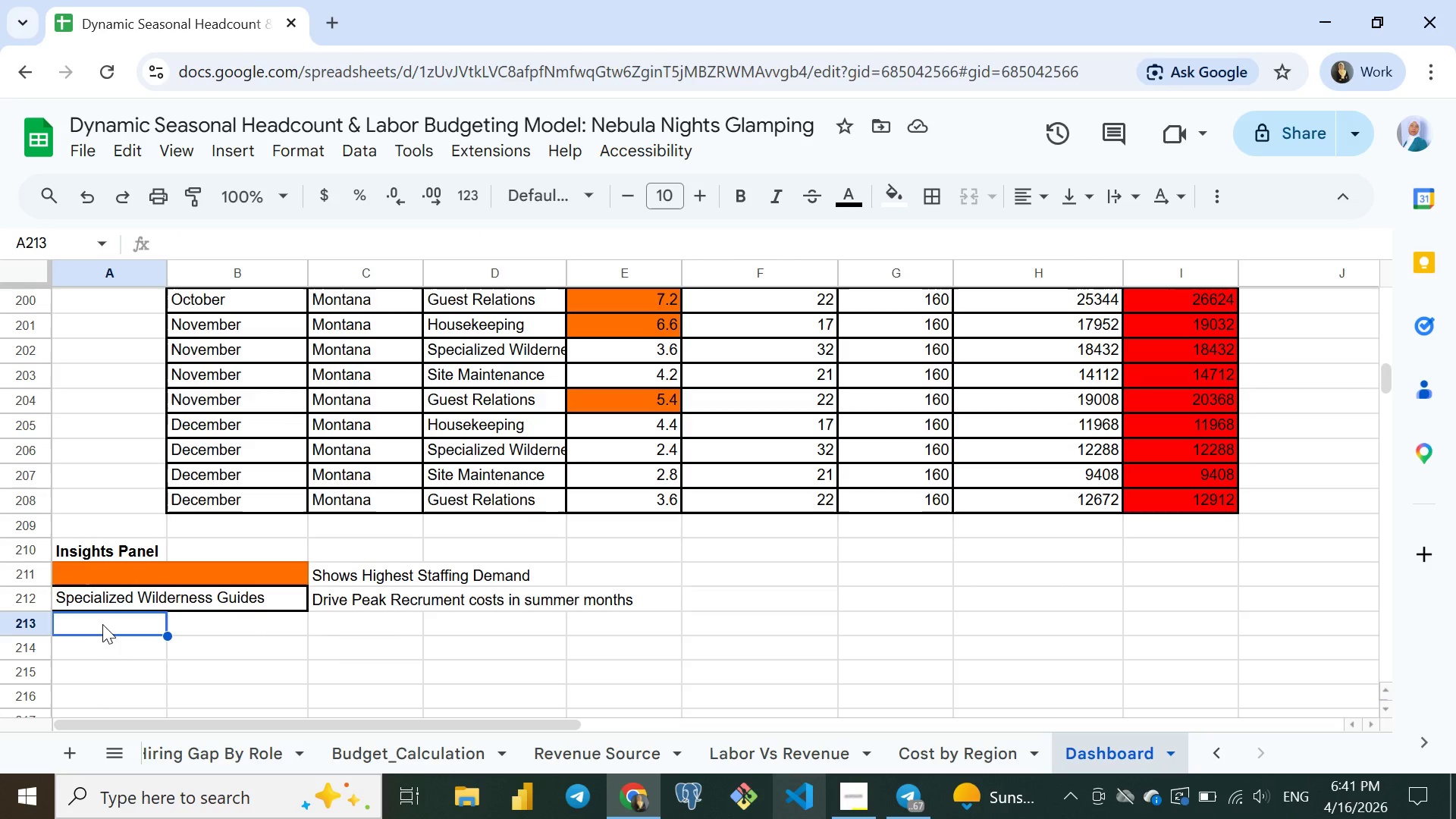 
wait(8.52)
 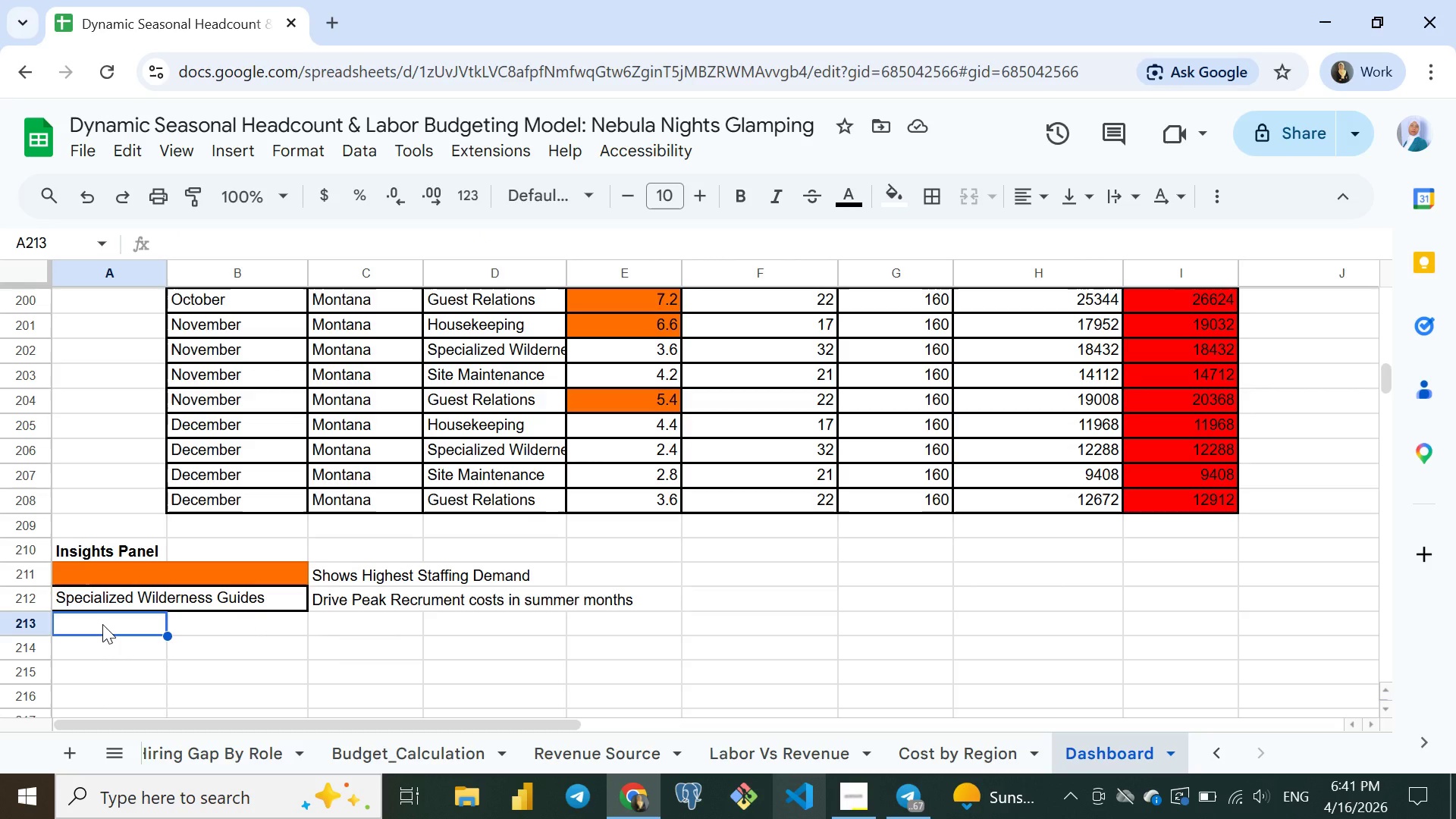 
type(Labor costs)
 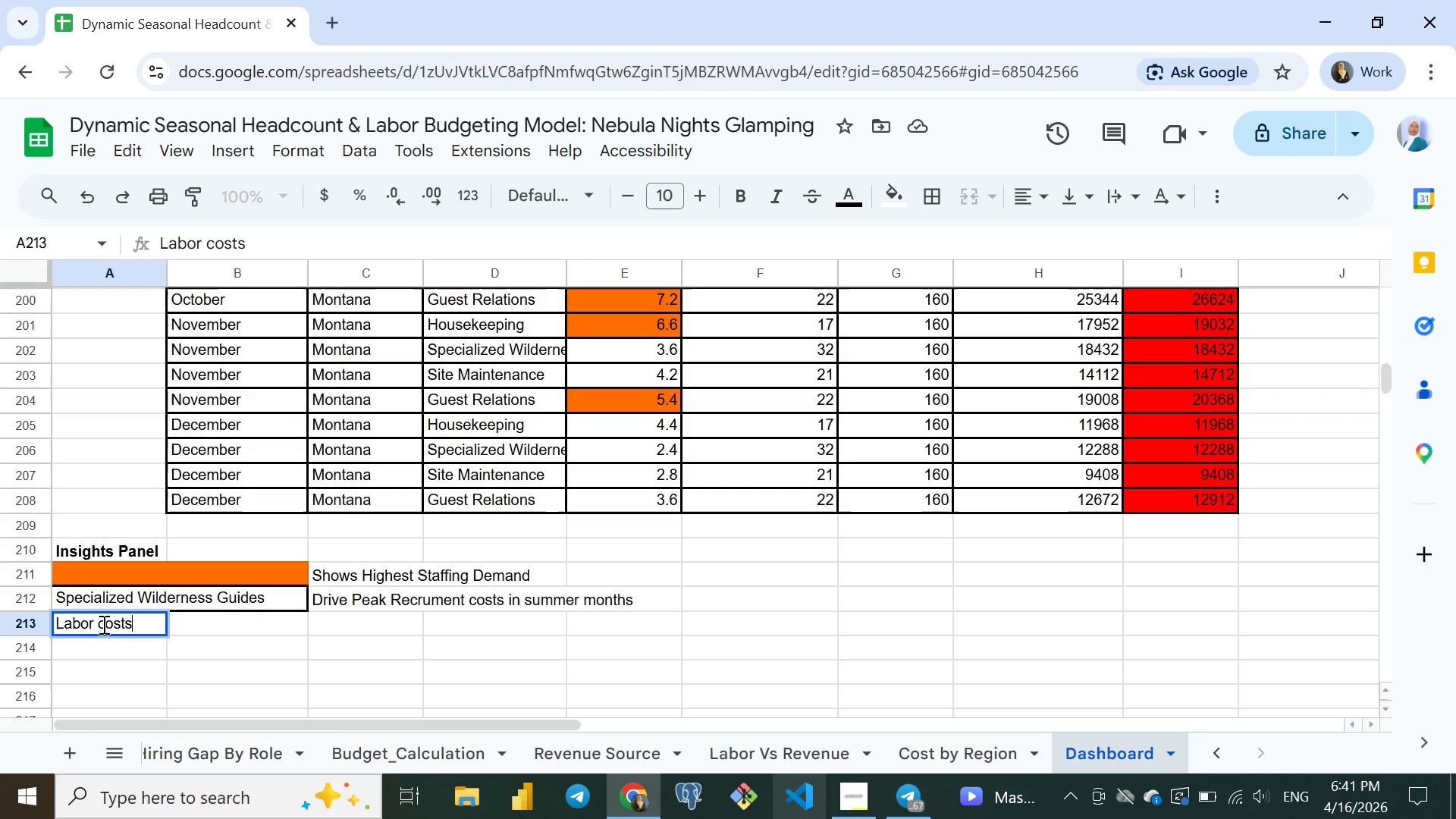 
type( peaks in July)
 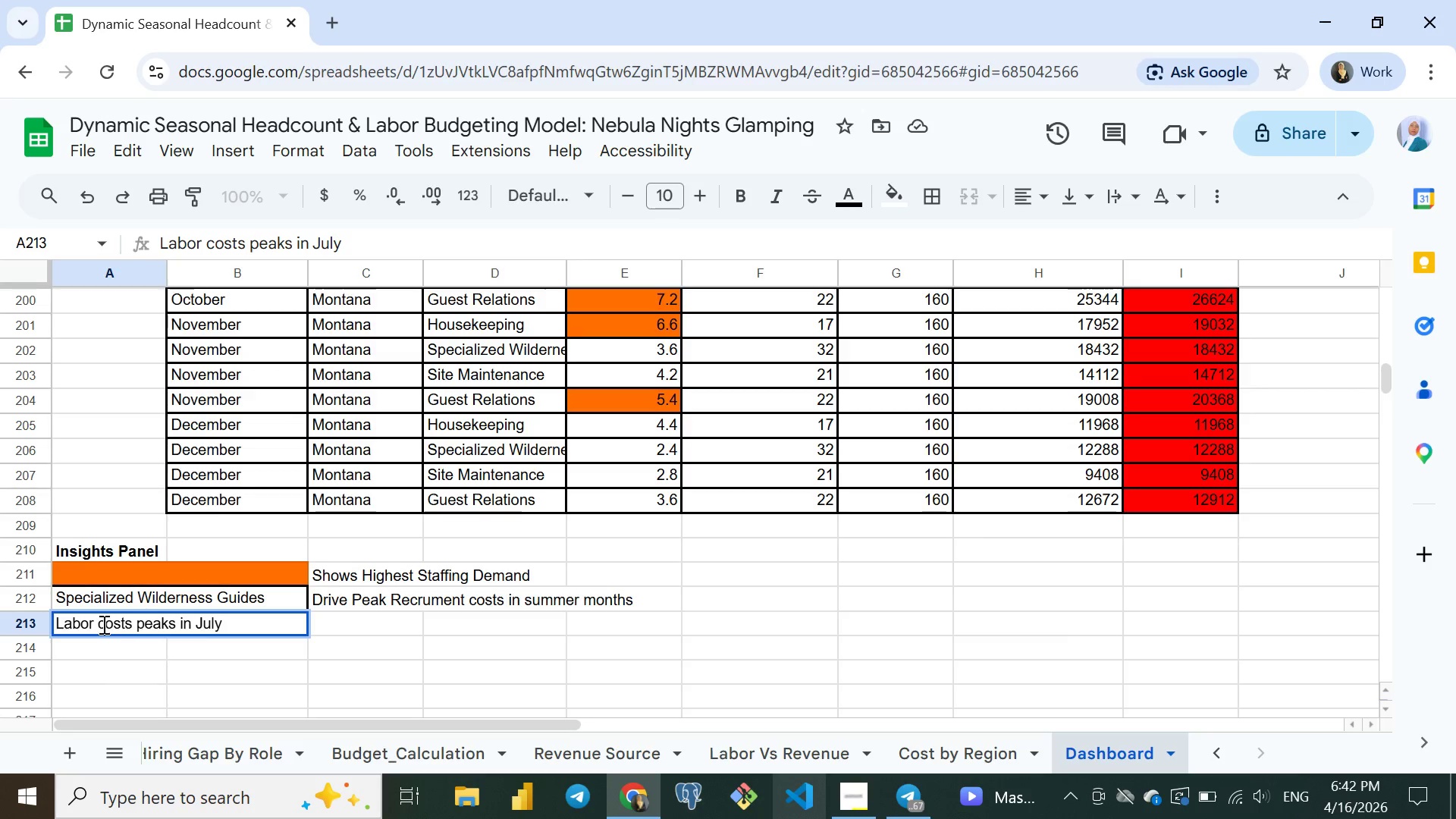 
type(-Augest across all region)
 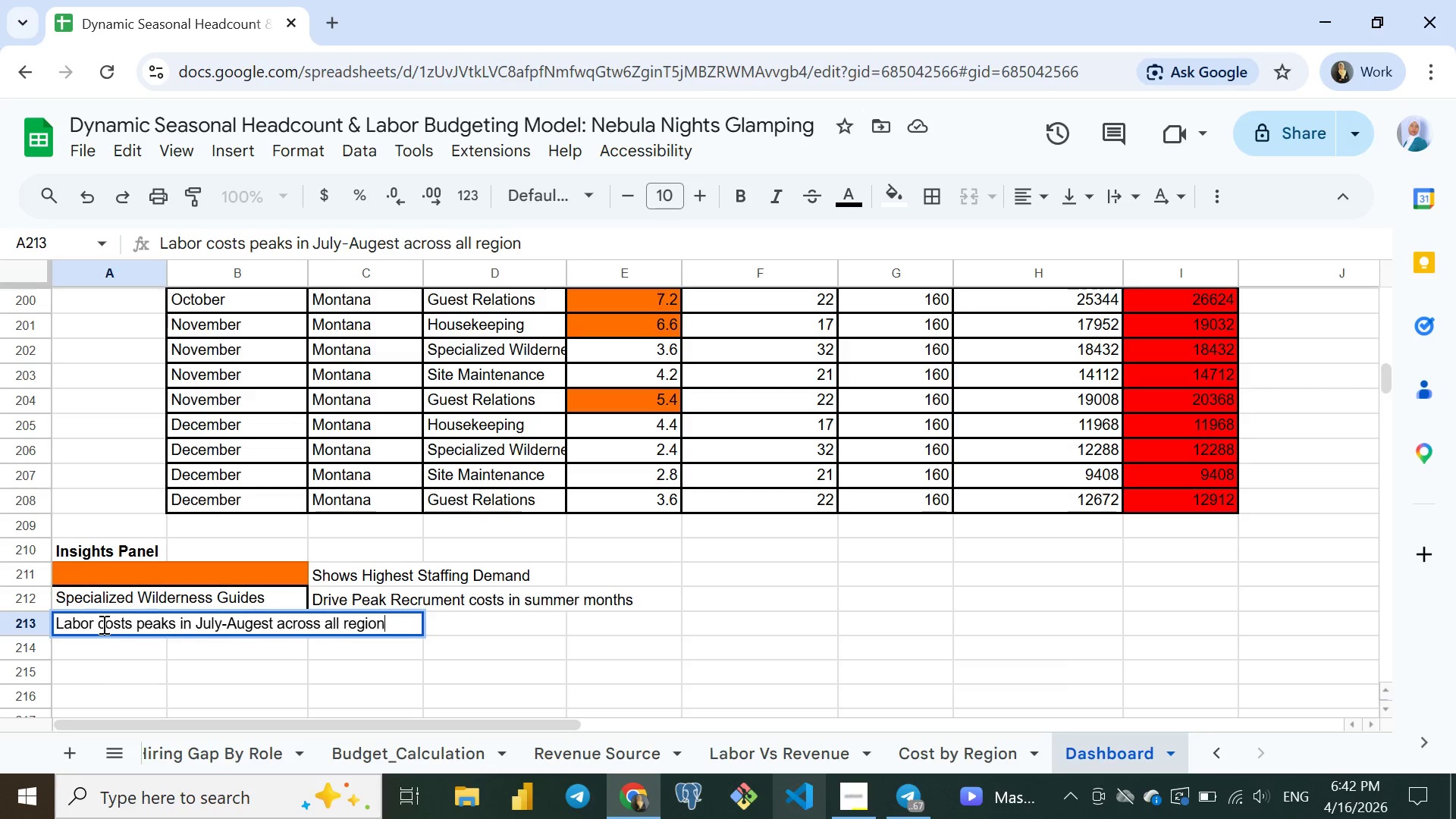 
key(Enter)
 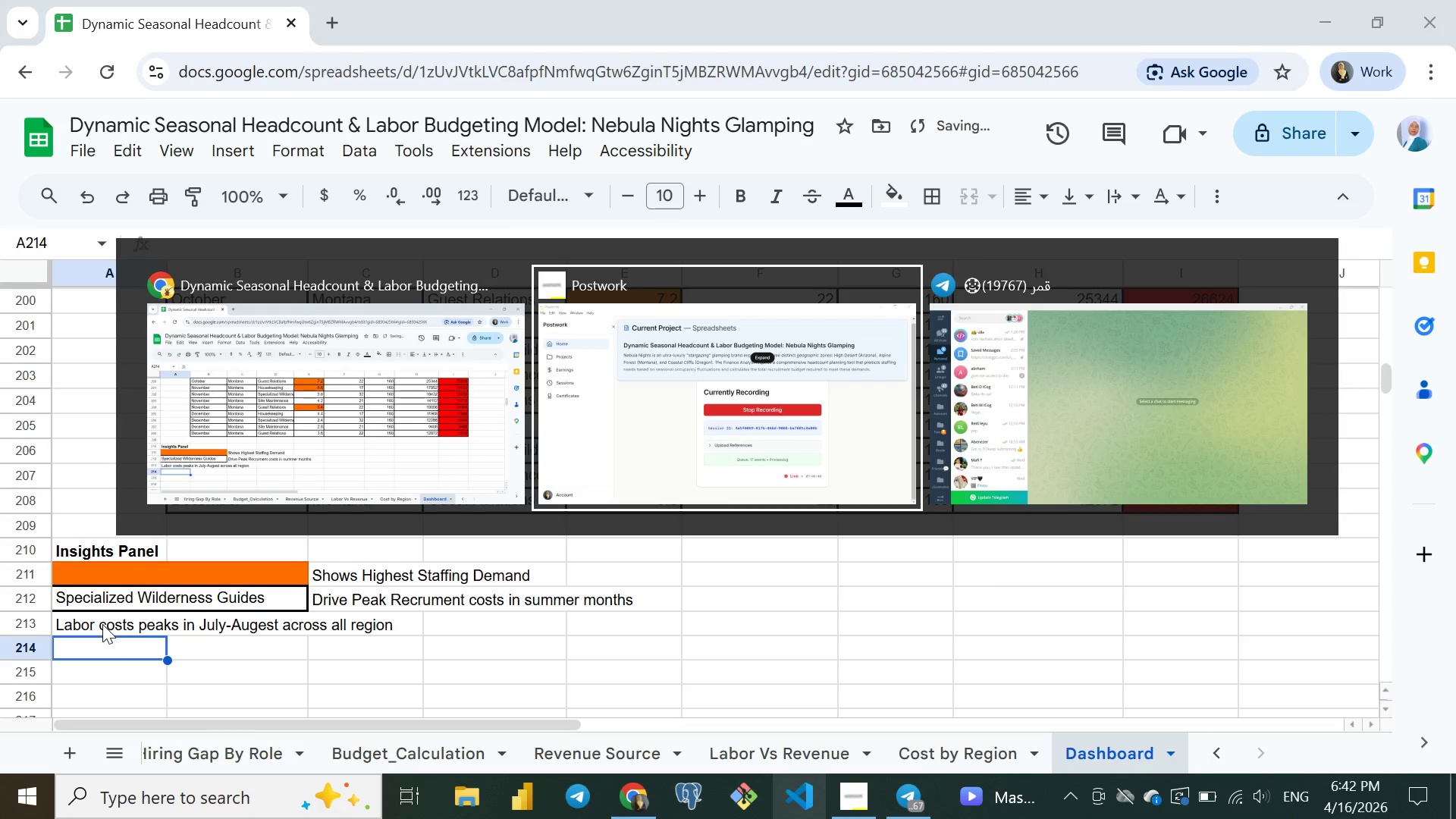 
key(Alt+Tab)